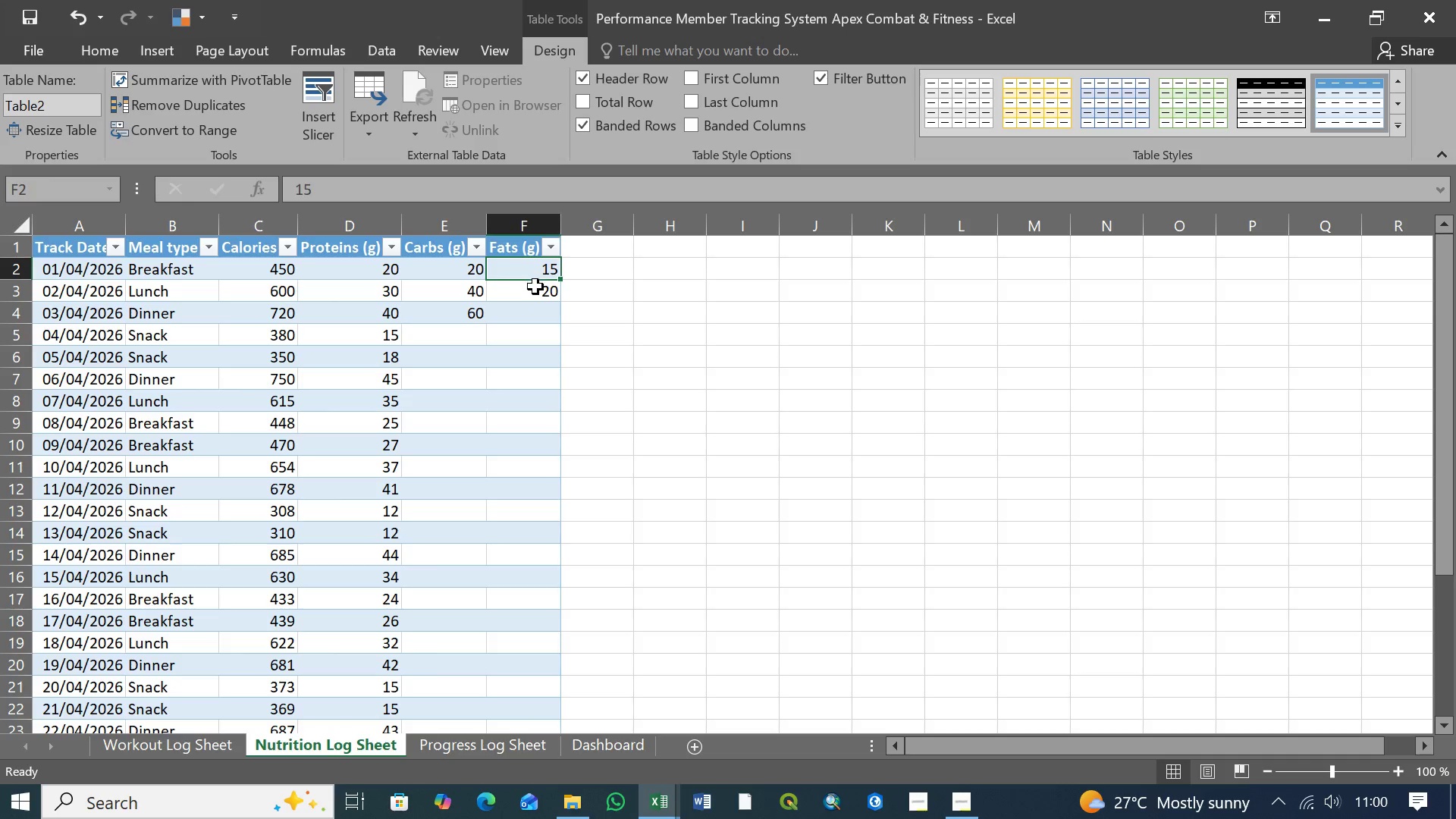 
left_click([535, 287])
 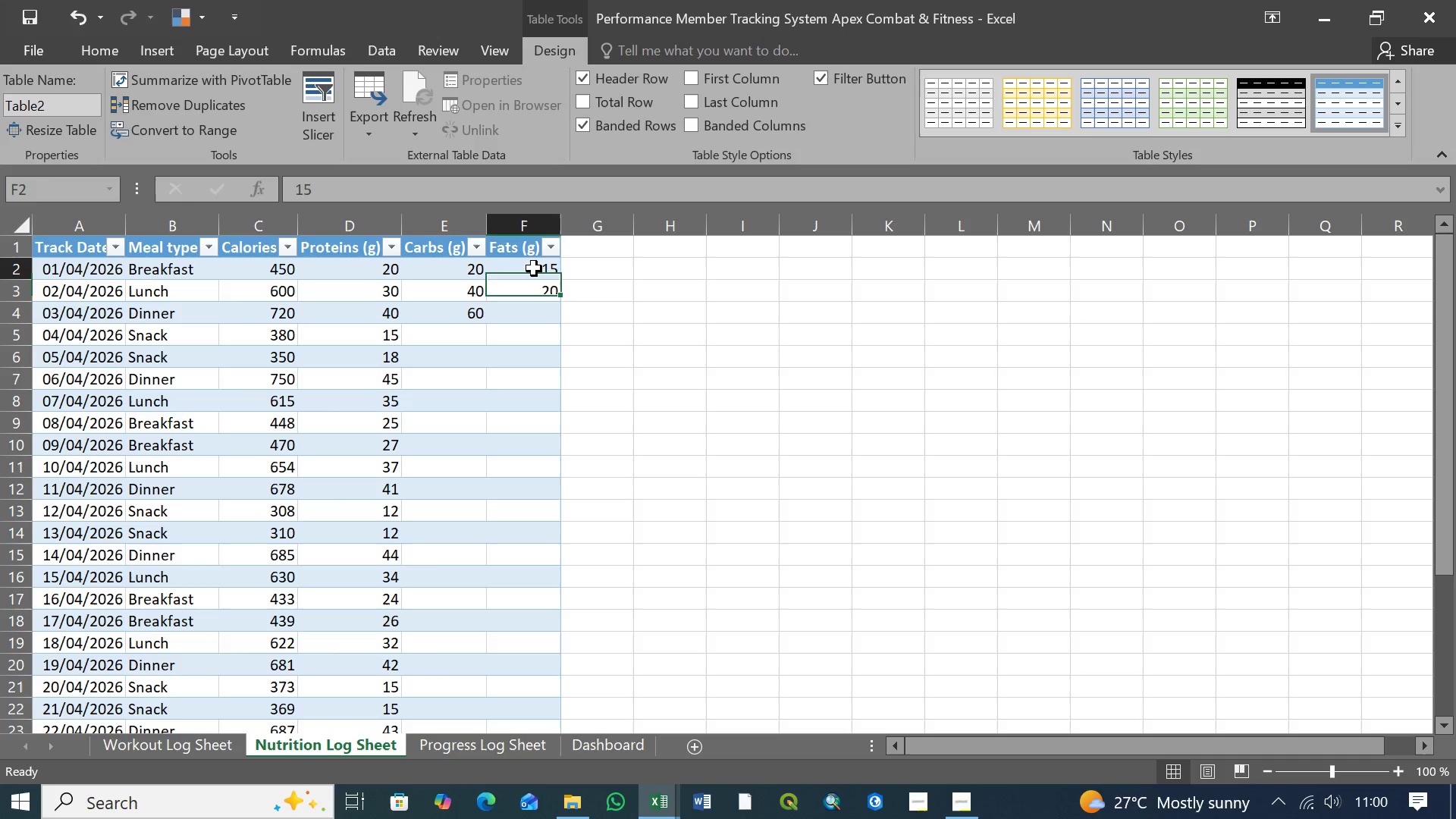 
left_click([534, 268])
 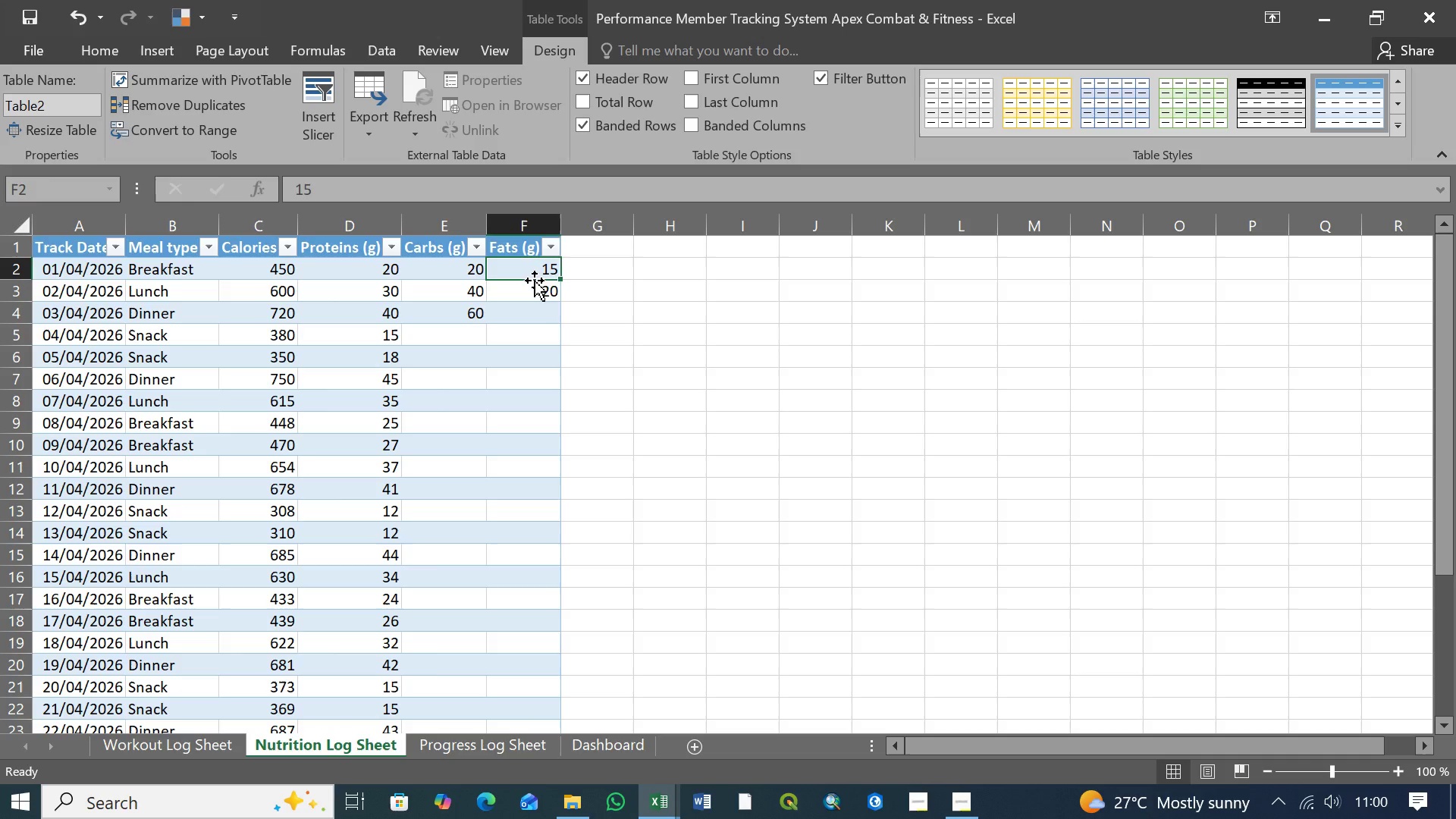 
hold_key(key=ShiftLeft, duration=0.61)
left_click([536, 288])
 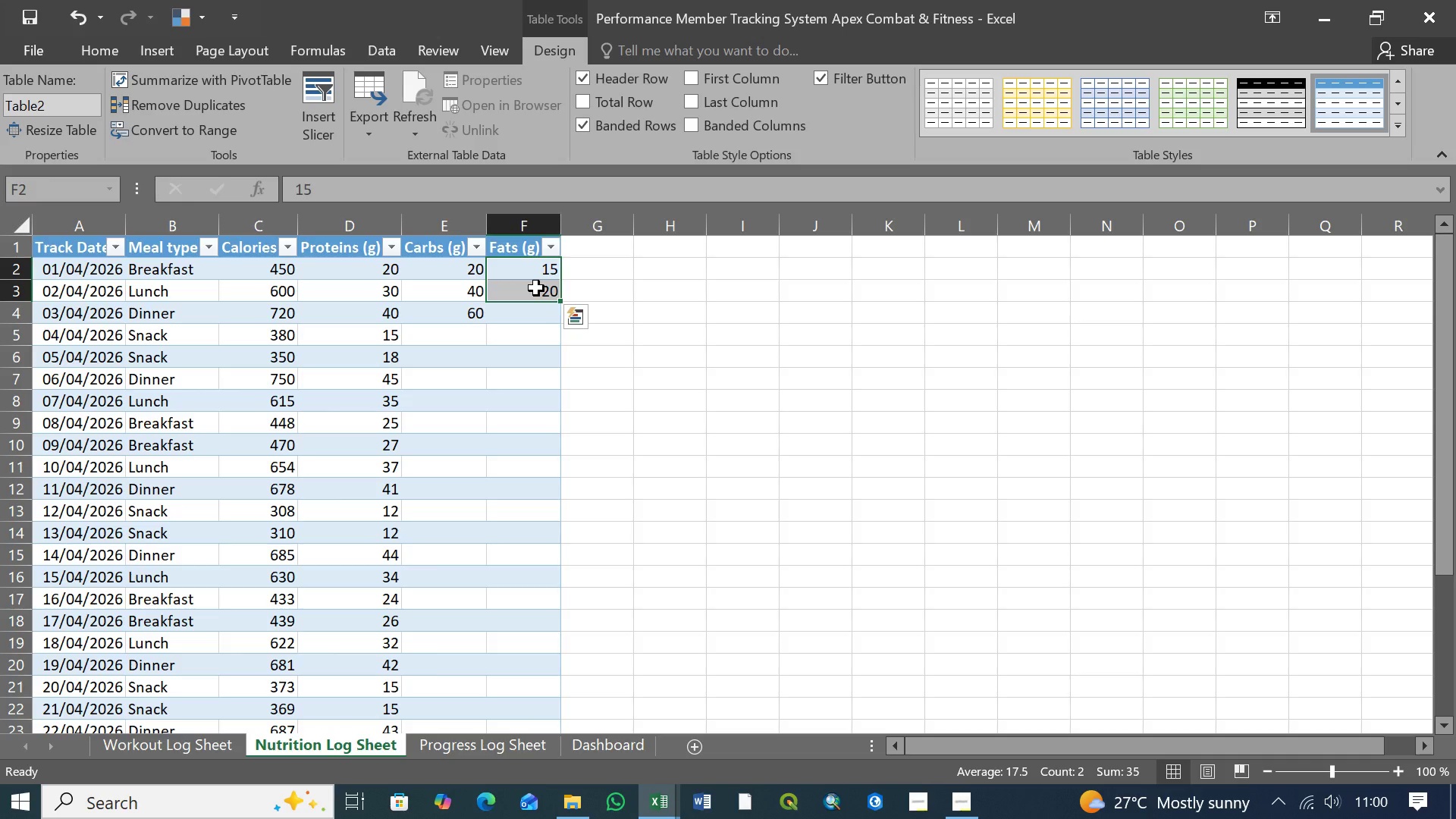 
key(Control+X)
 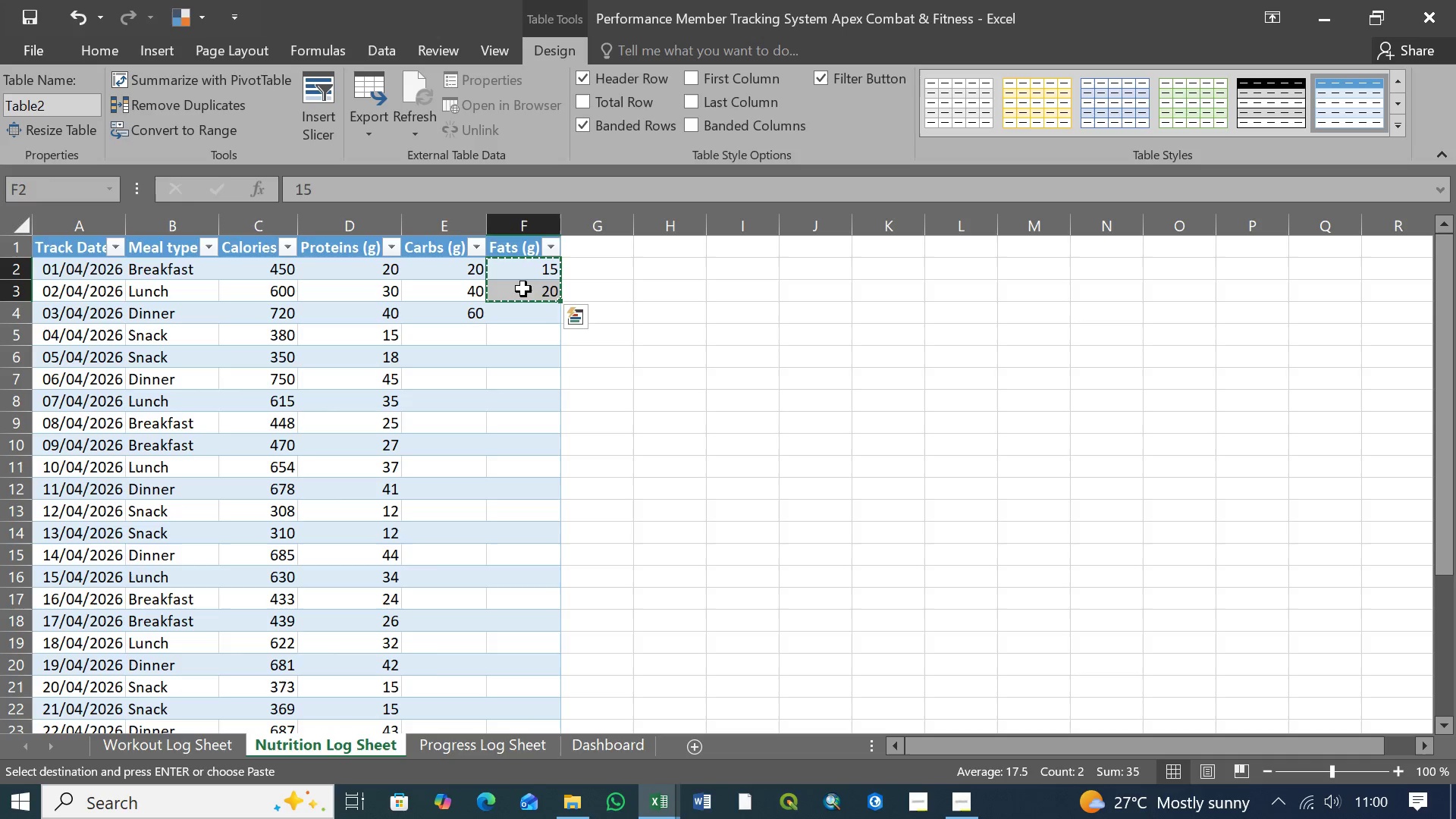 
left_click([523, 289])
 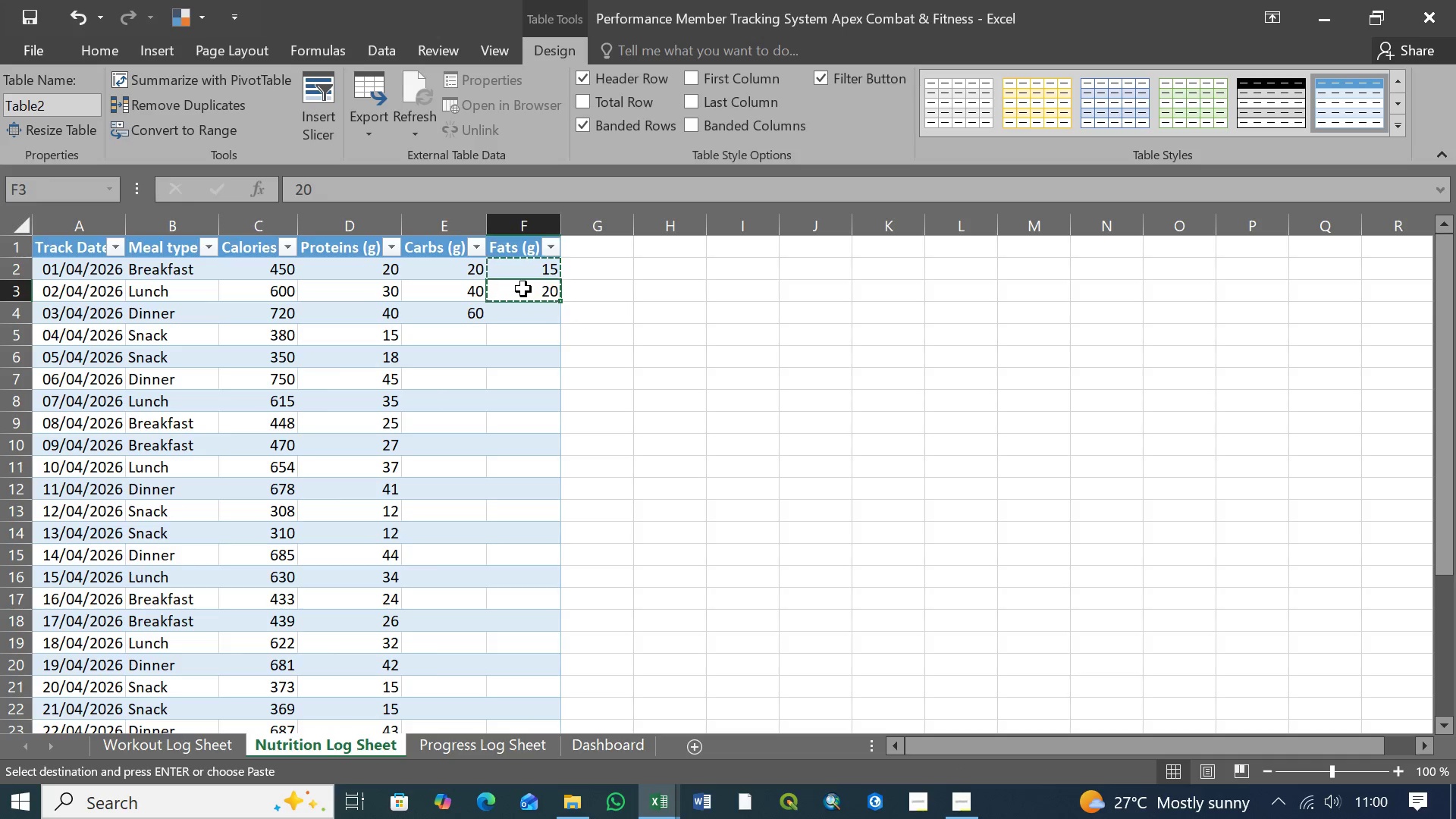 
key(Control+V)
 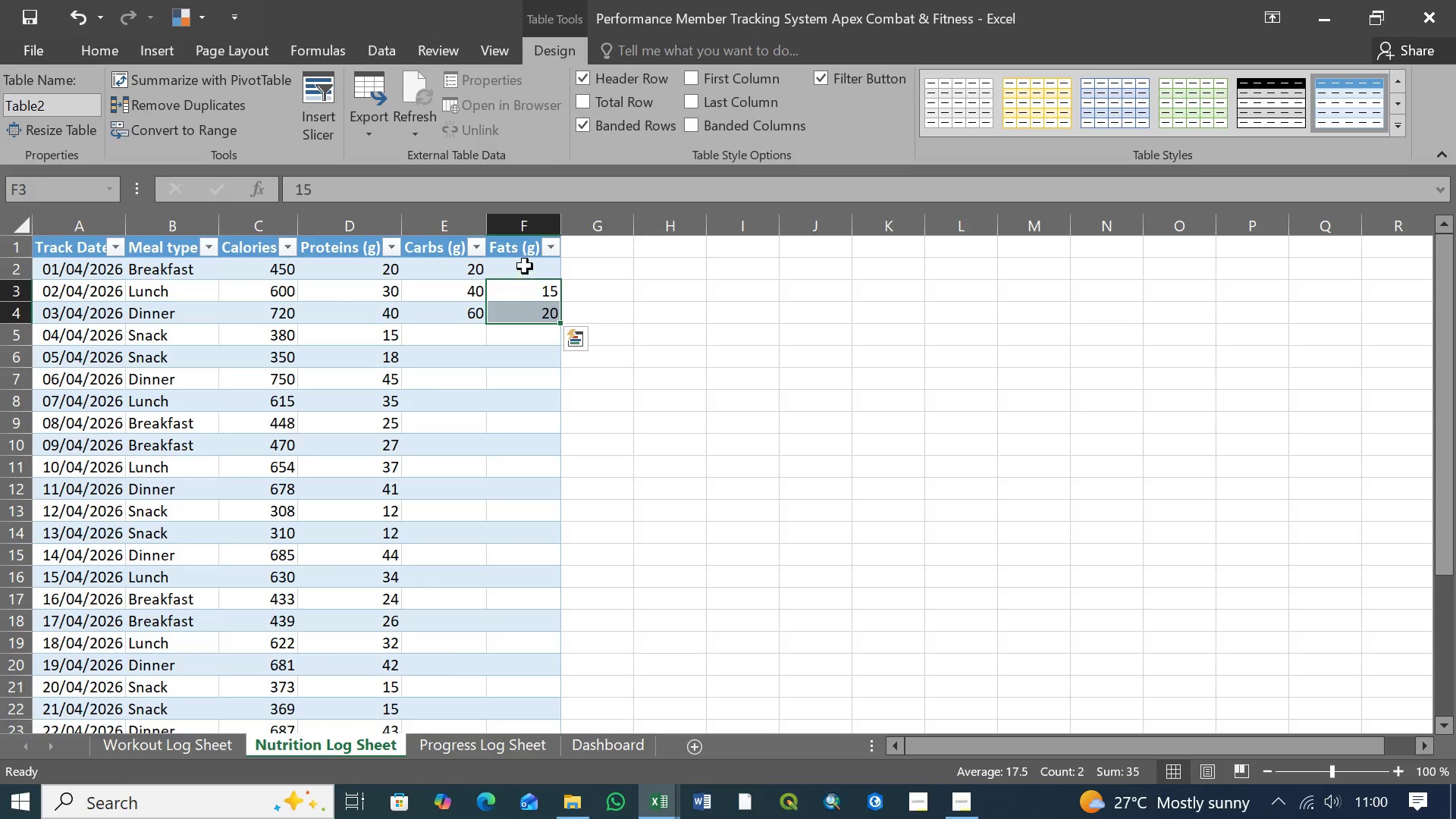 
left_click([525, 266])
 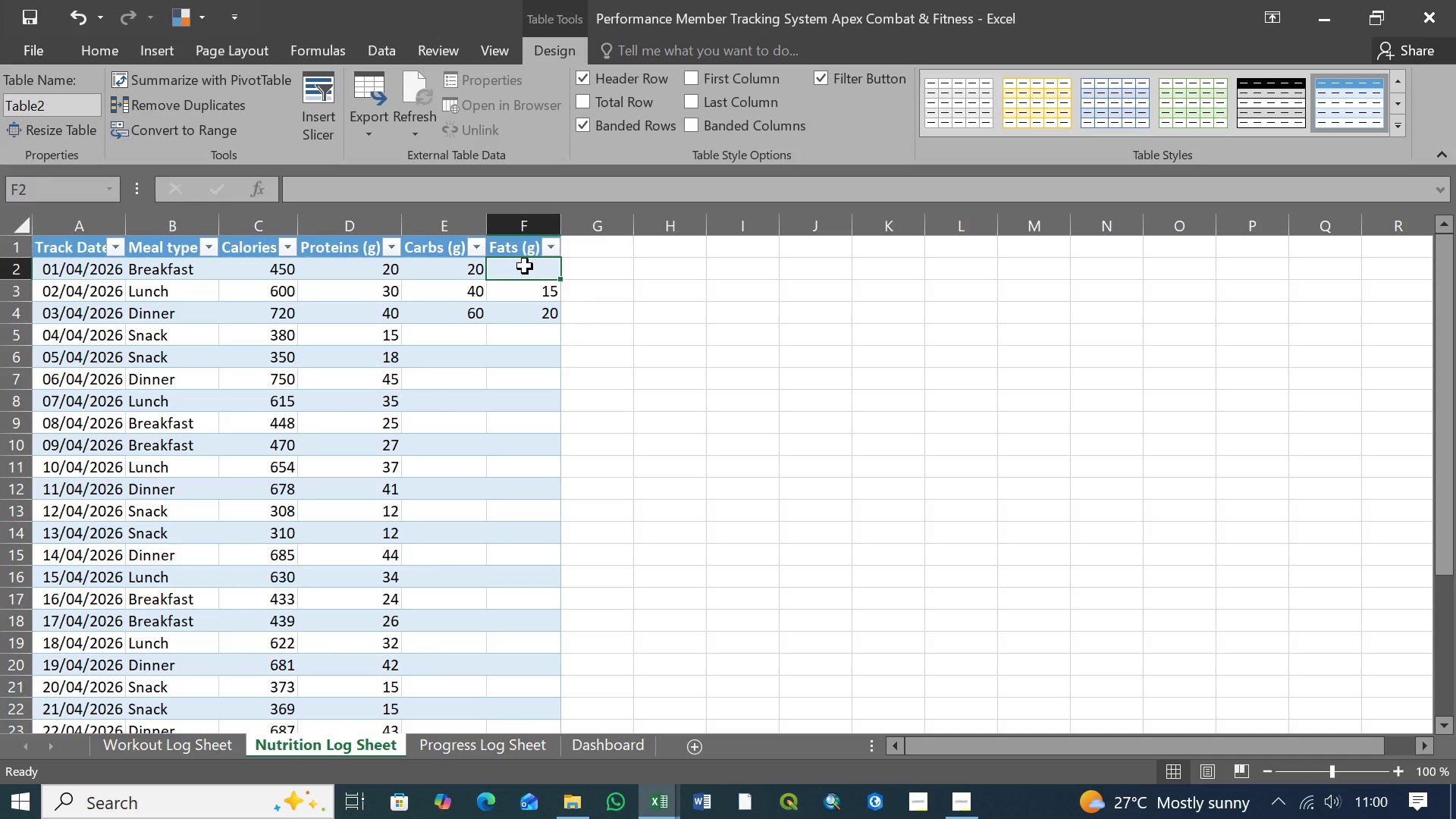 
type(10)
 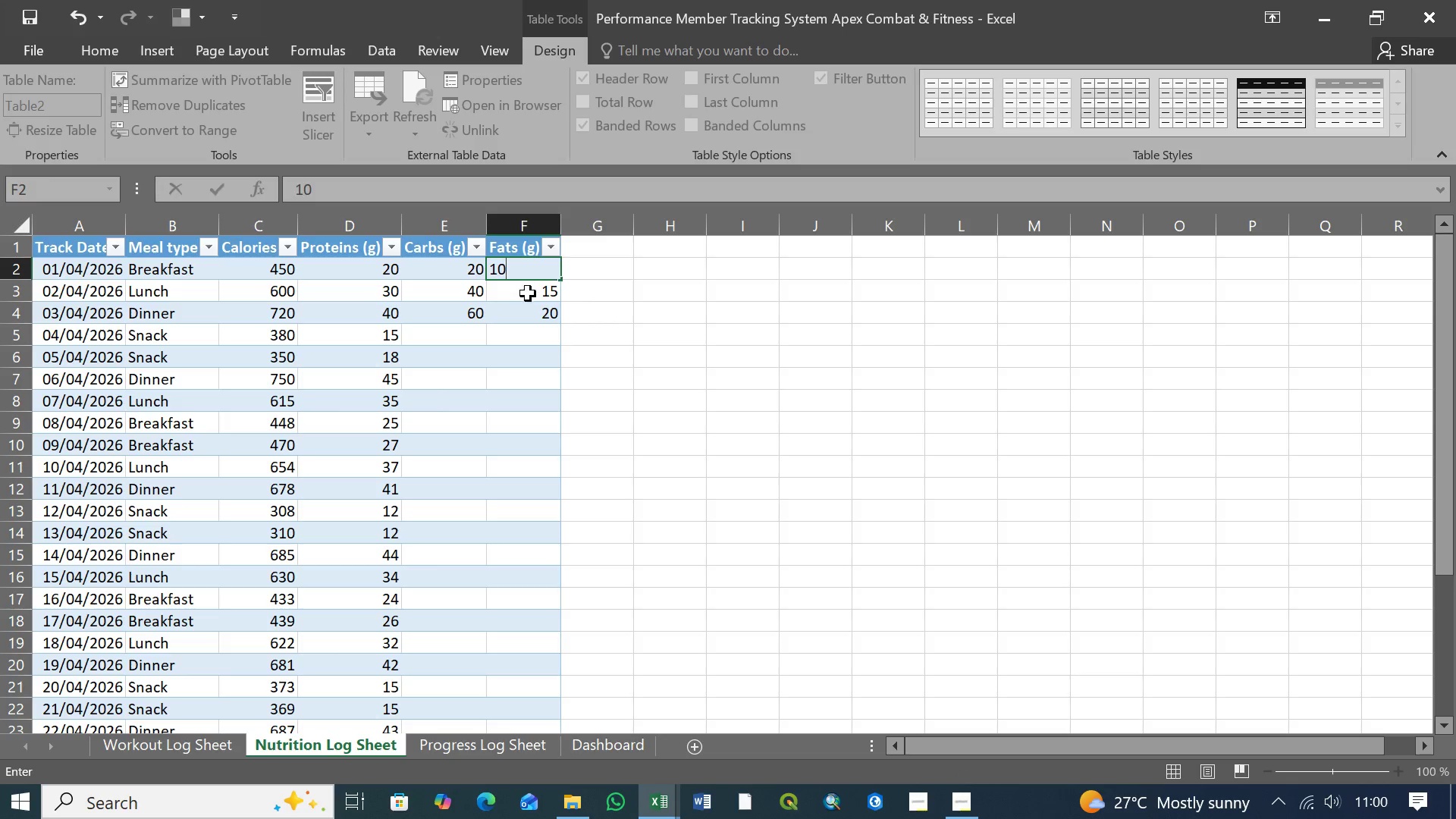 
left_click([528, 293])
 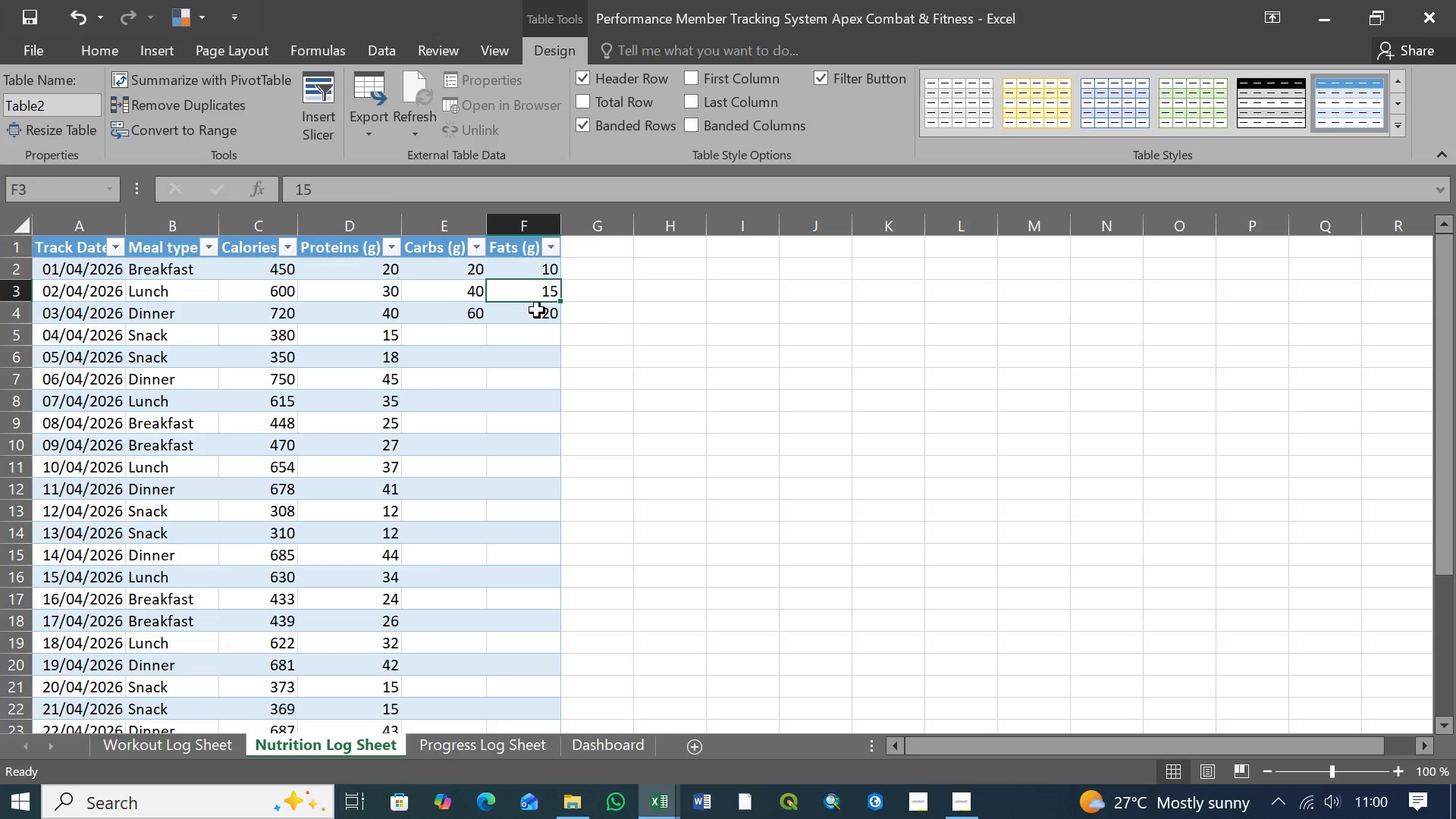 
left_click([537, 310])
 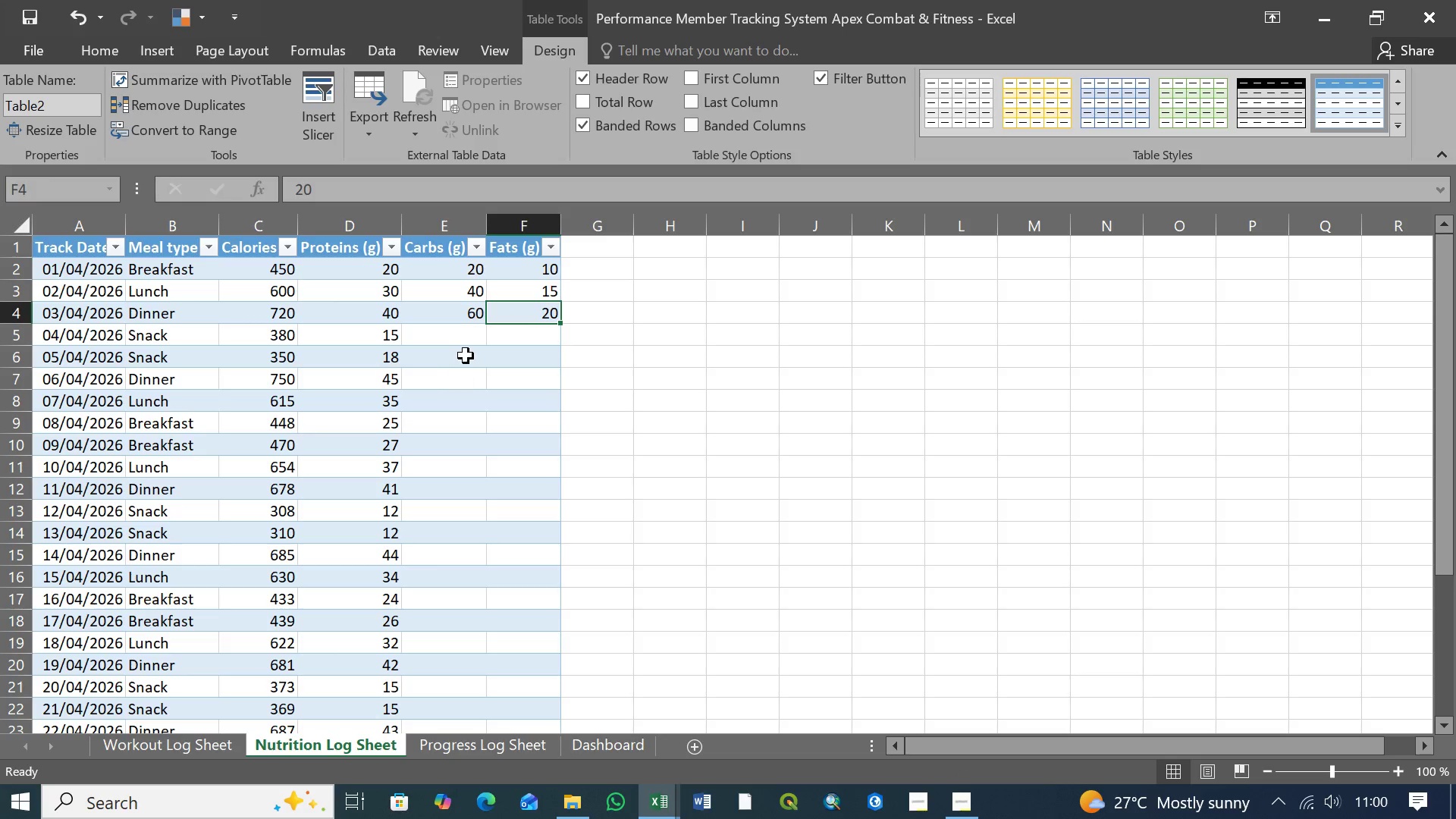 
left_click([468, 339])
 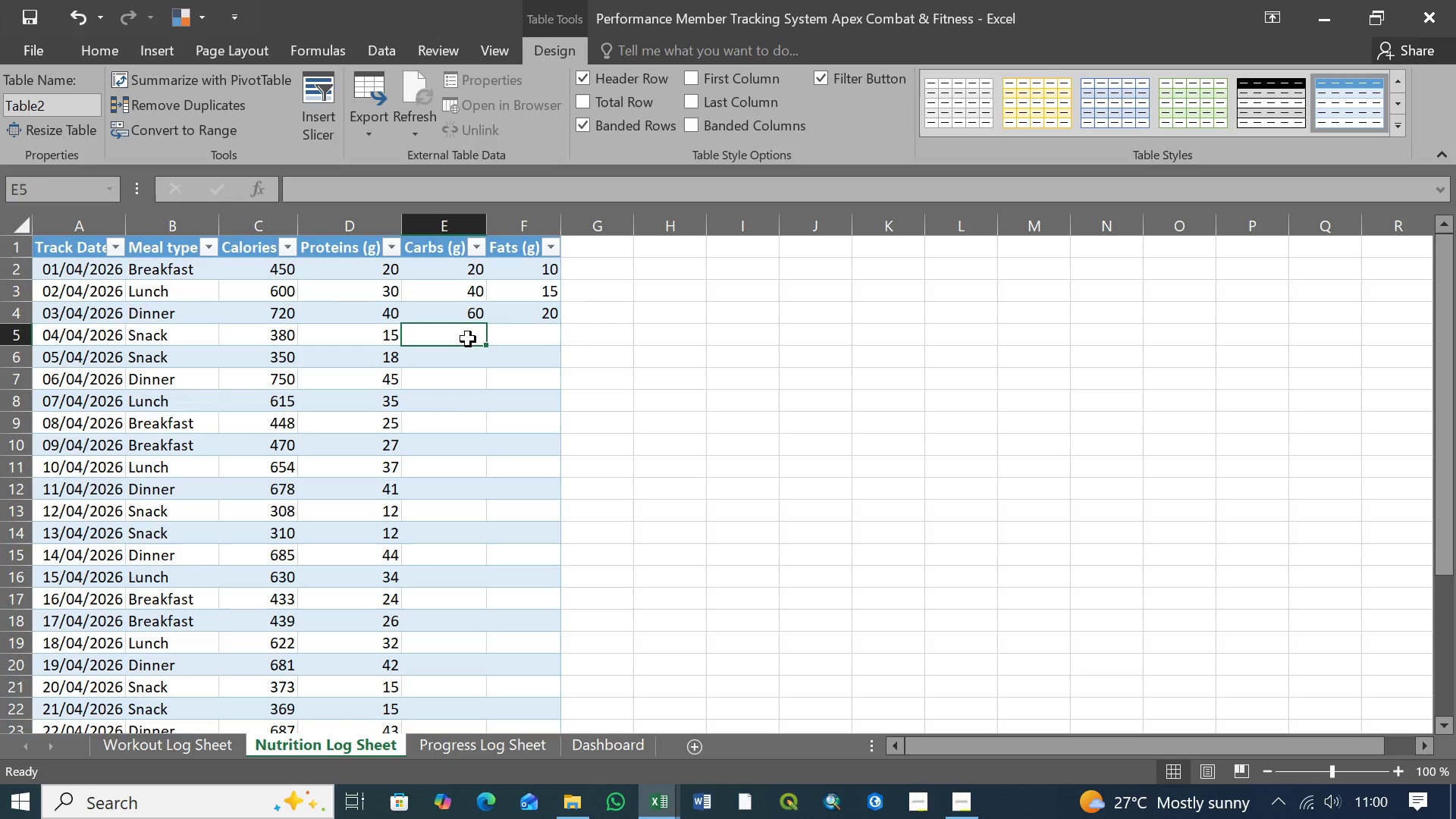 
key(Control+S)
 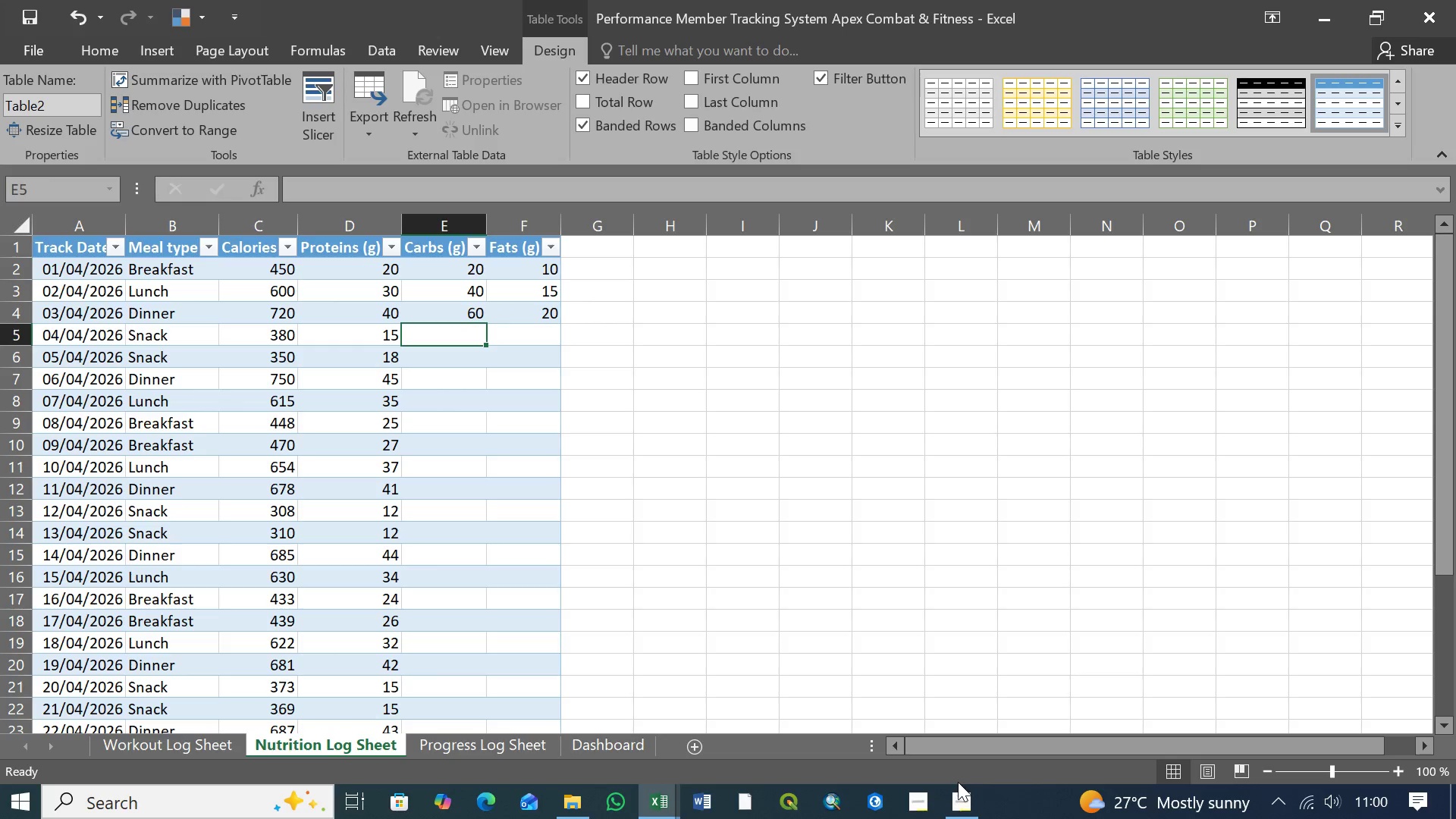 
left_click([961, 804])